 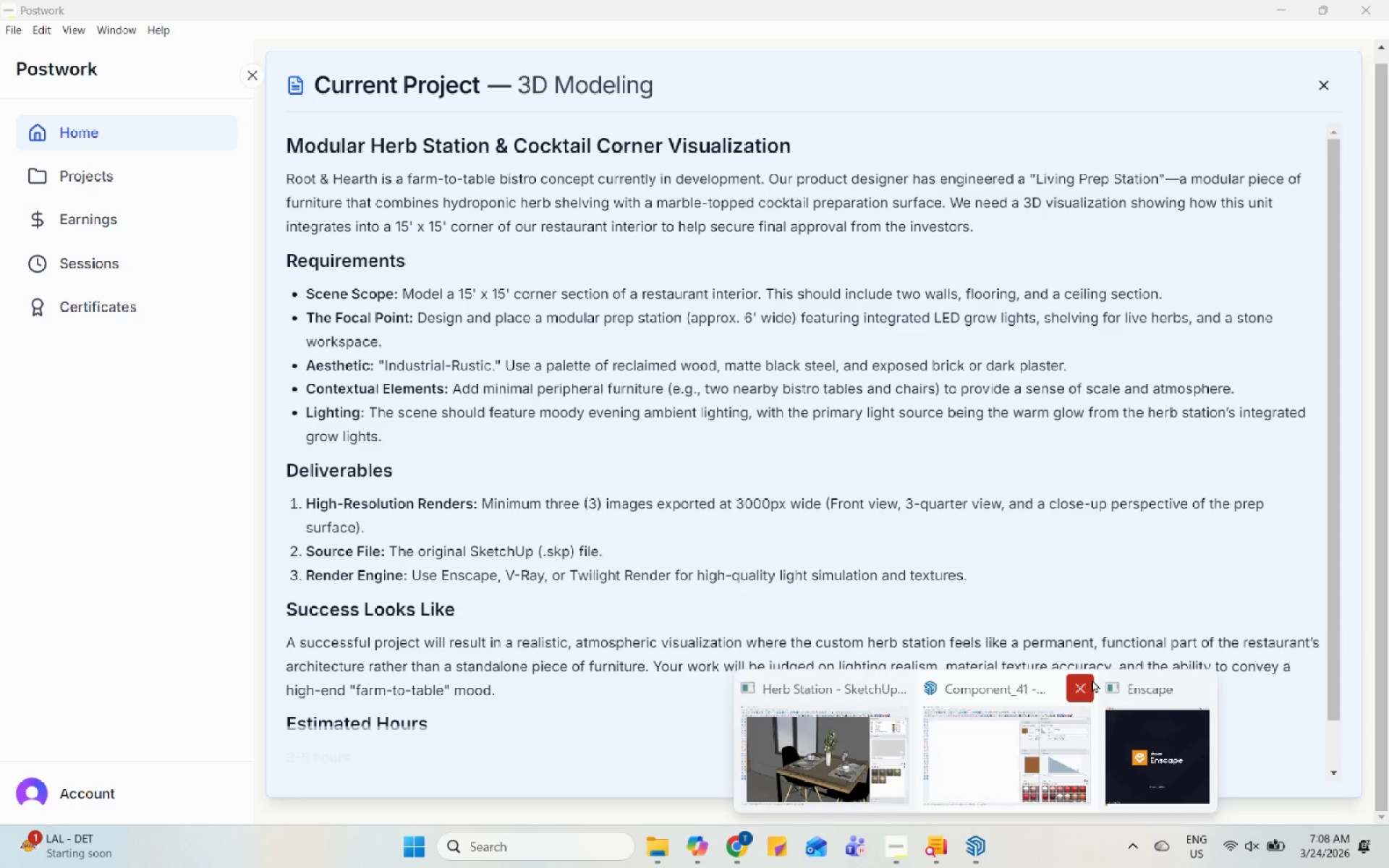 
left_click([908, 712])
 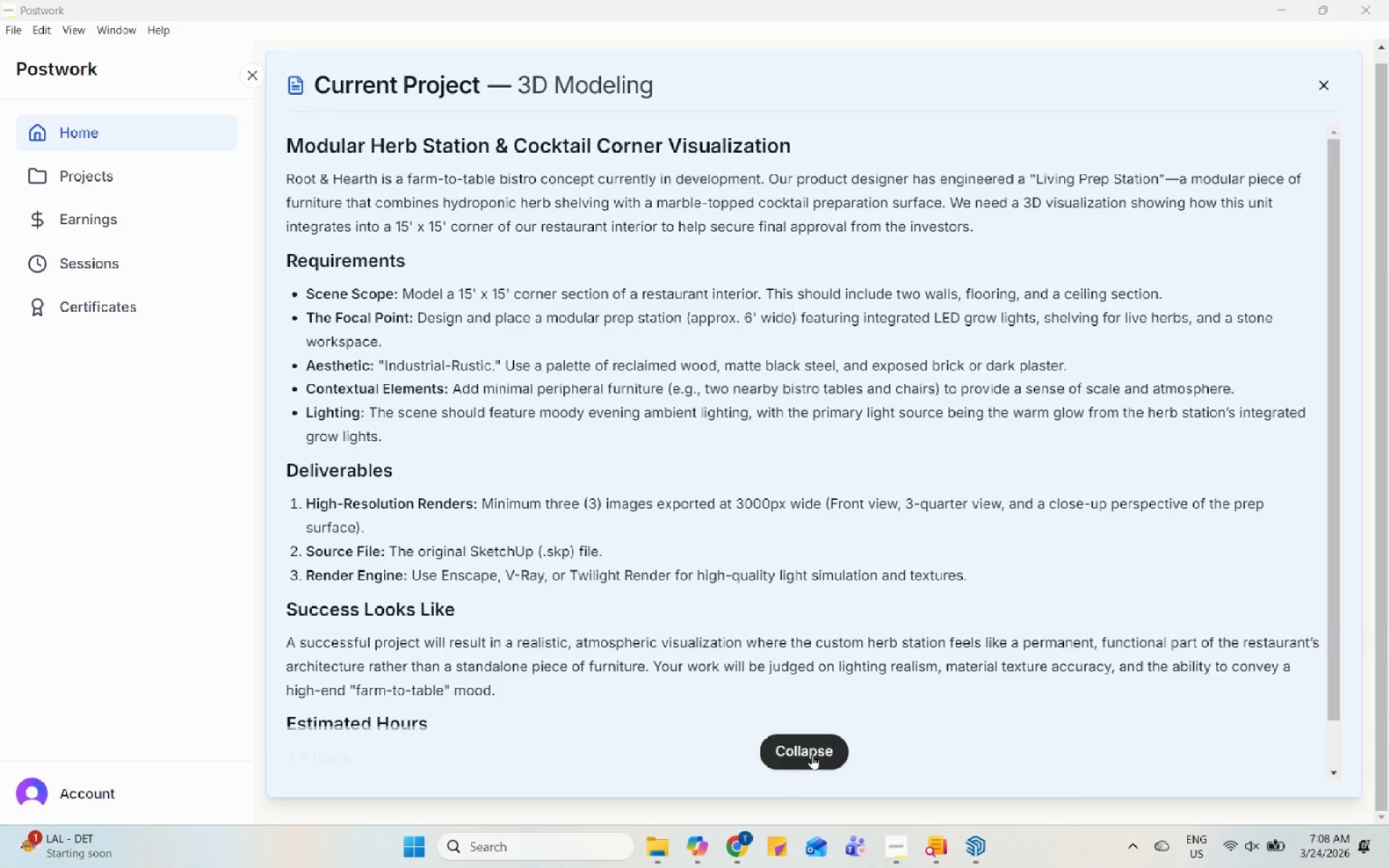 
double_click([984, 867])
 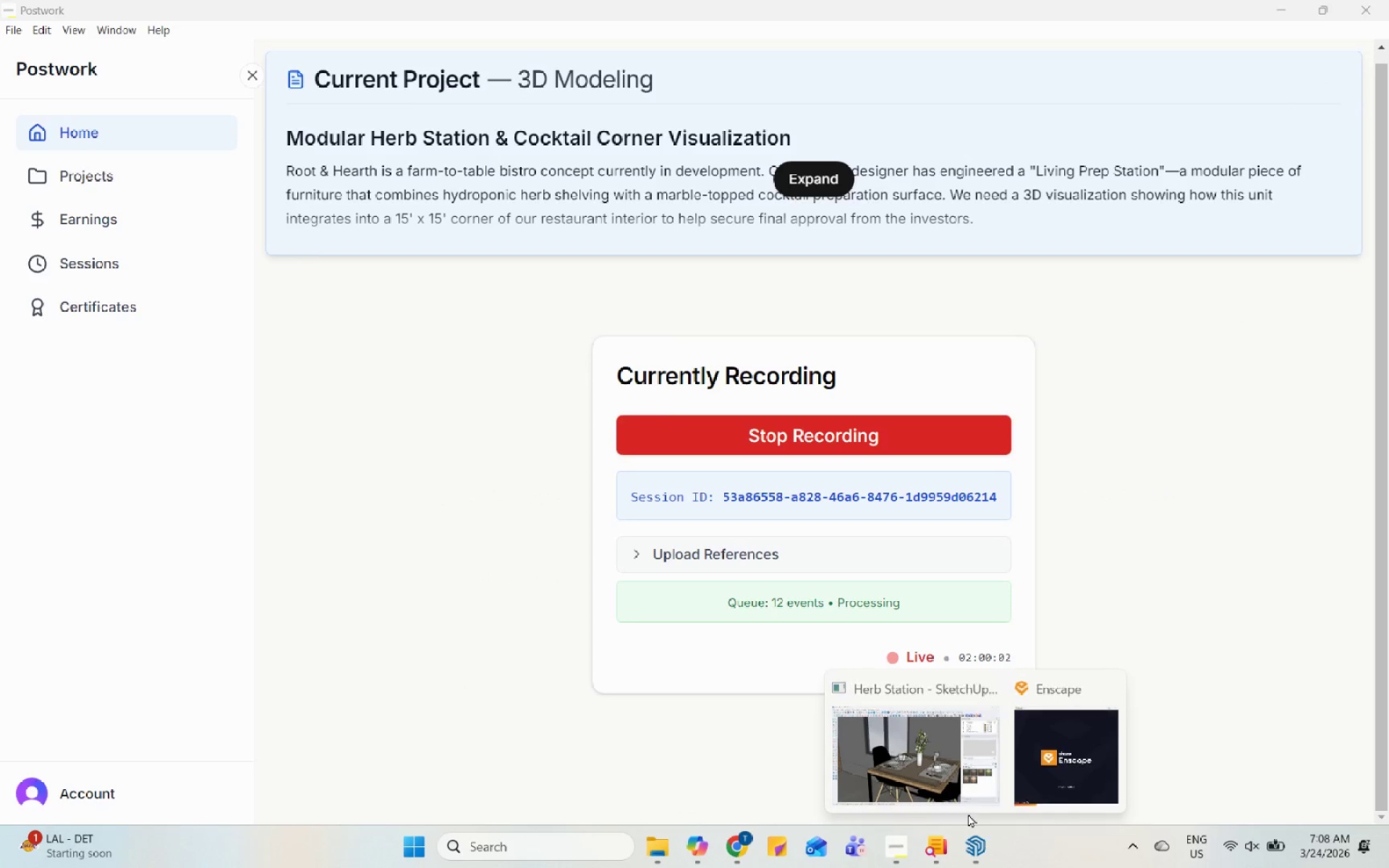 
triple_click([885, 778])
 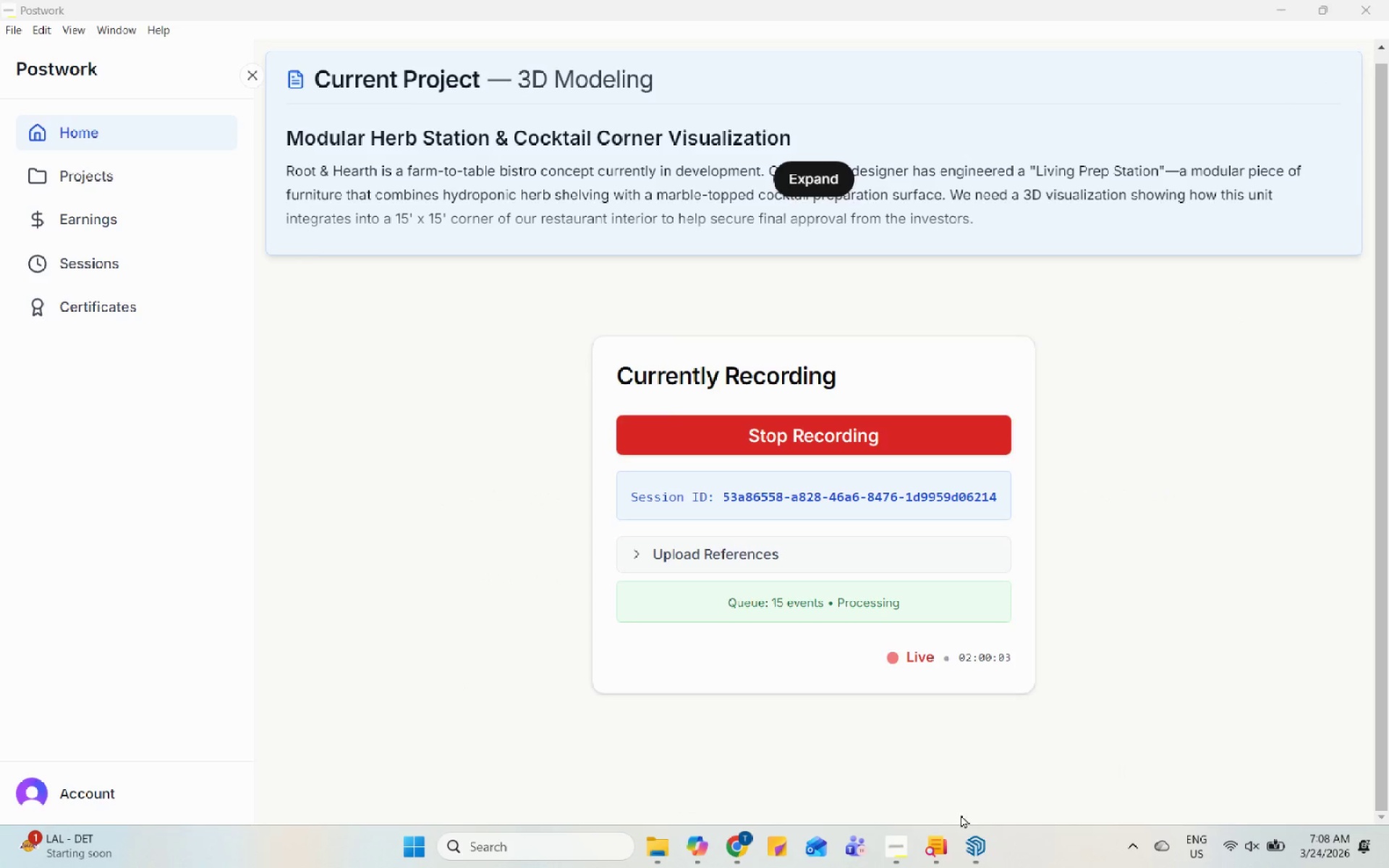 
left_click([970, 833])
 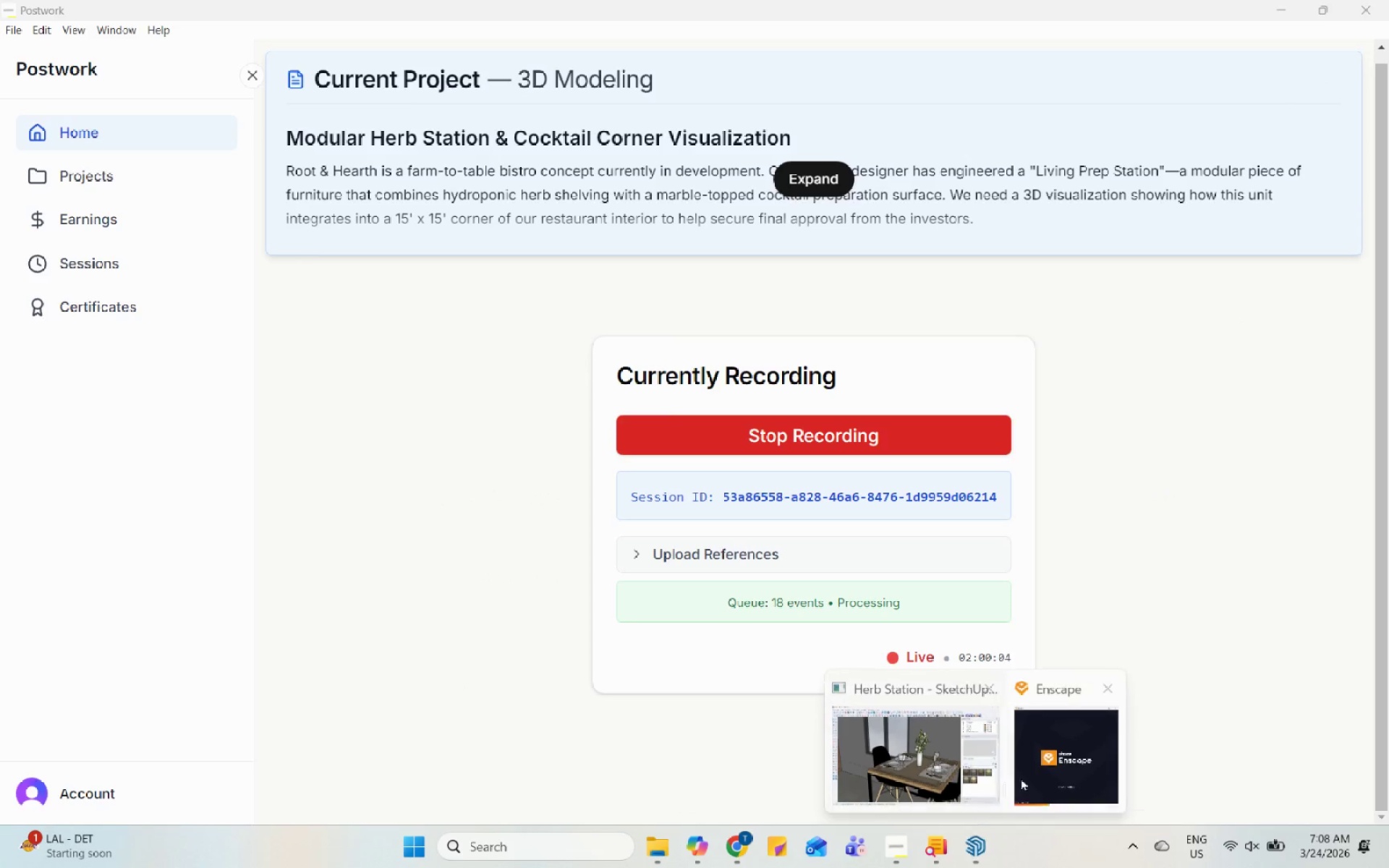 
left_click([1042, 759])
 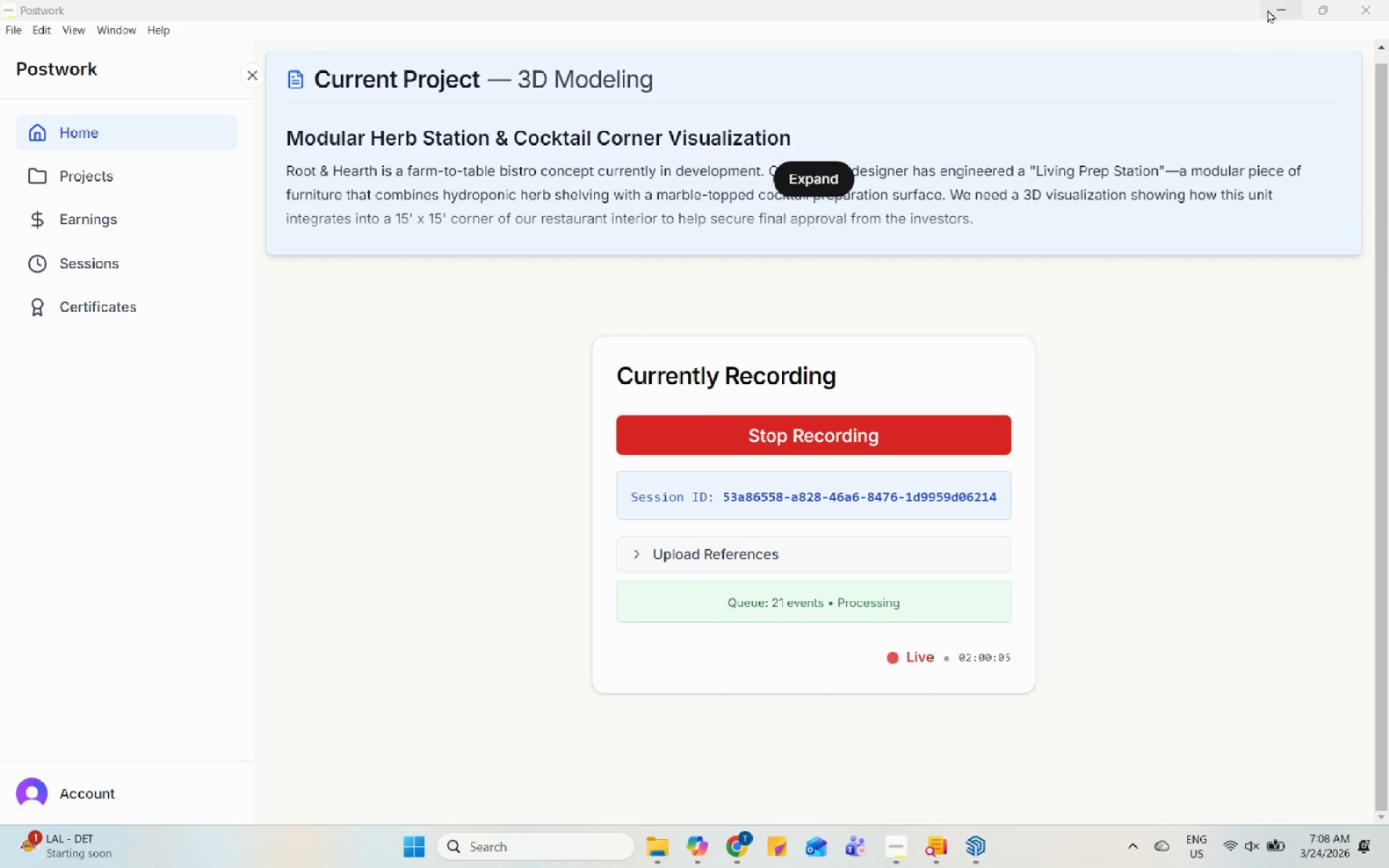 
left_click([1267, 9])